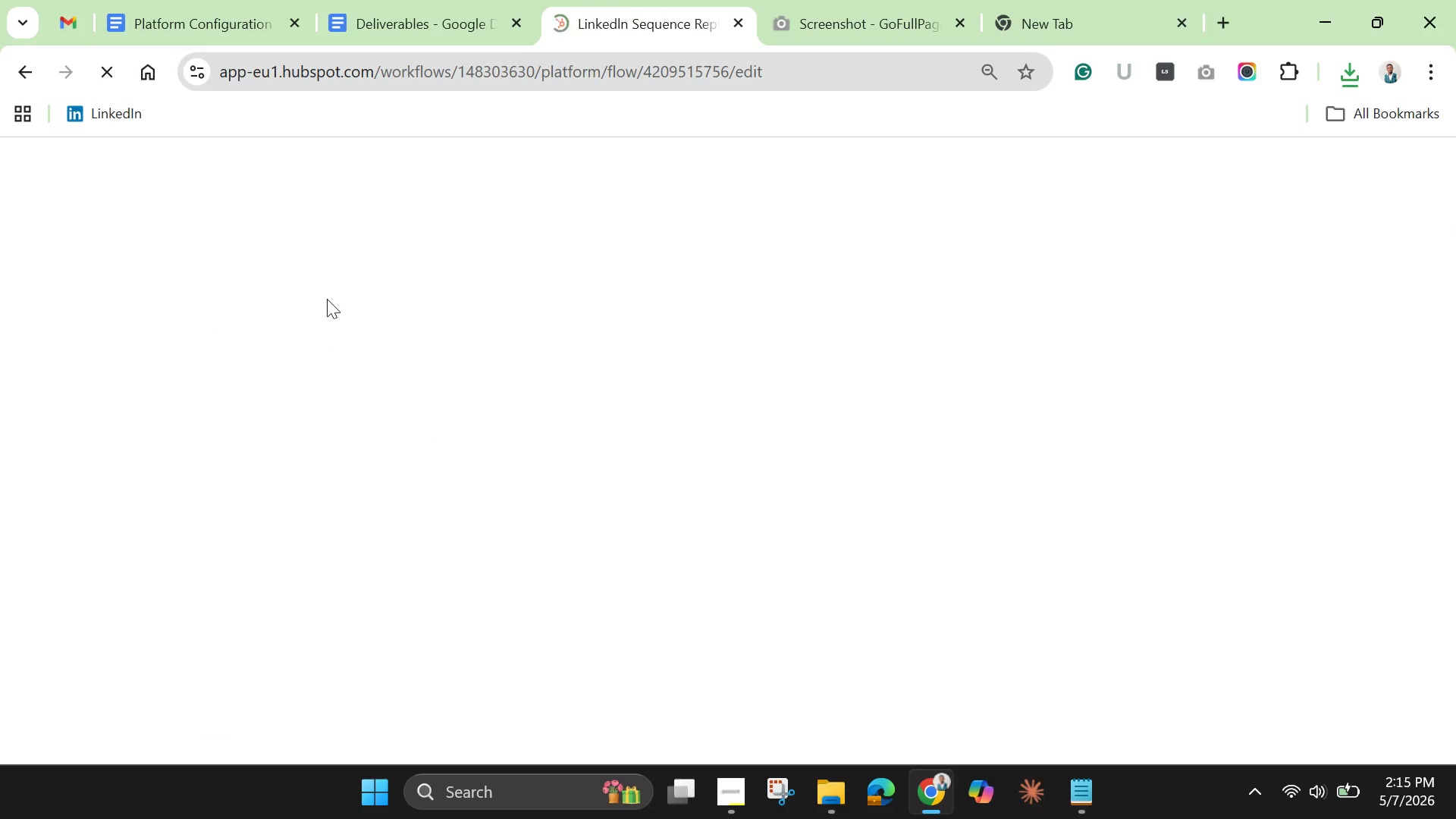 
left_click([800, 144])
 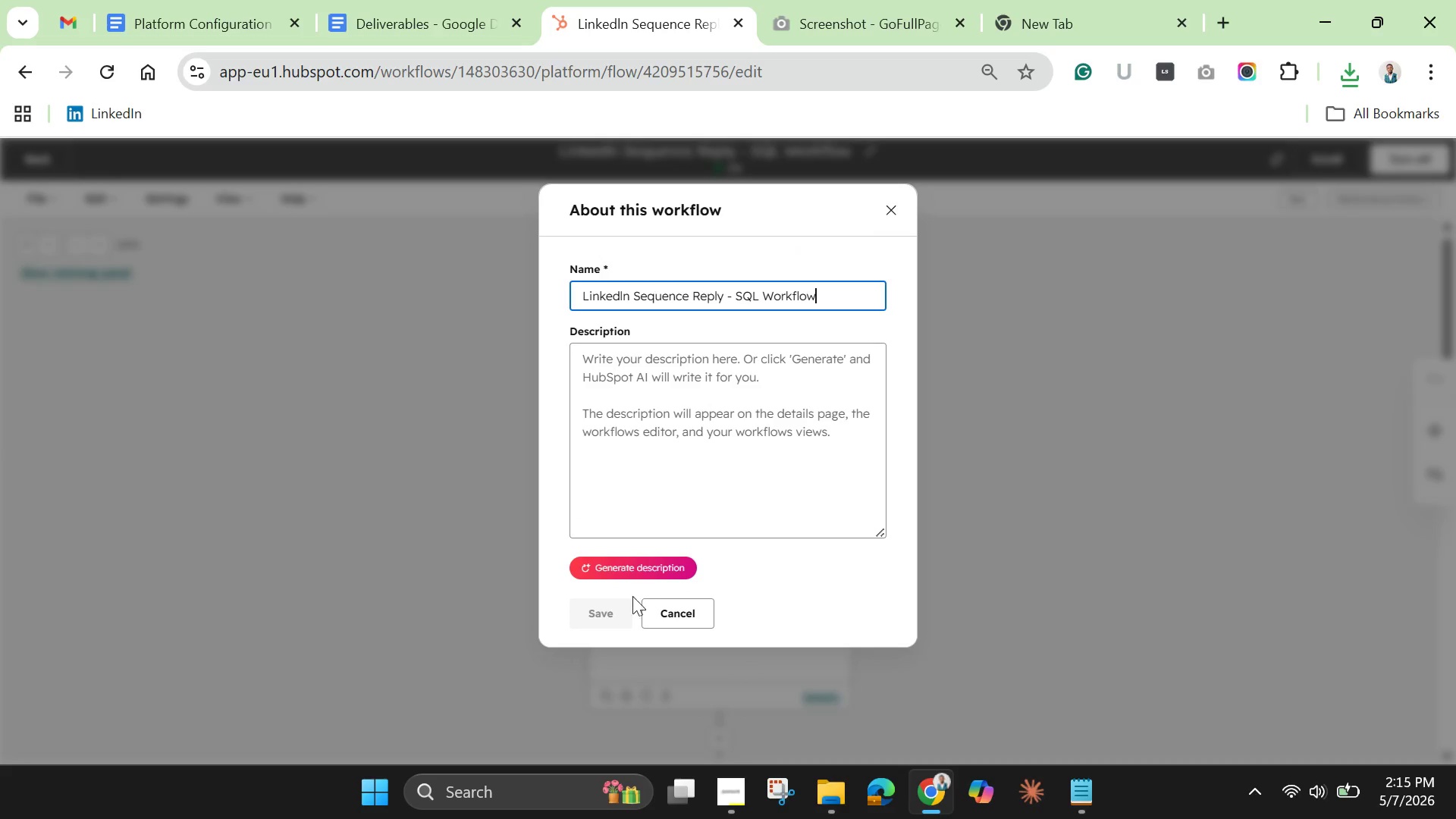 
left_click([611, 570])
 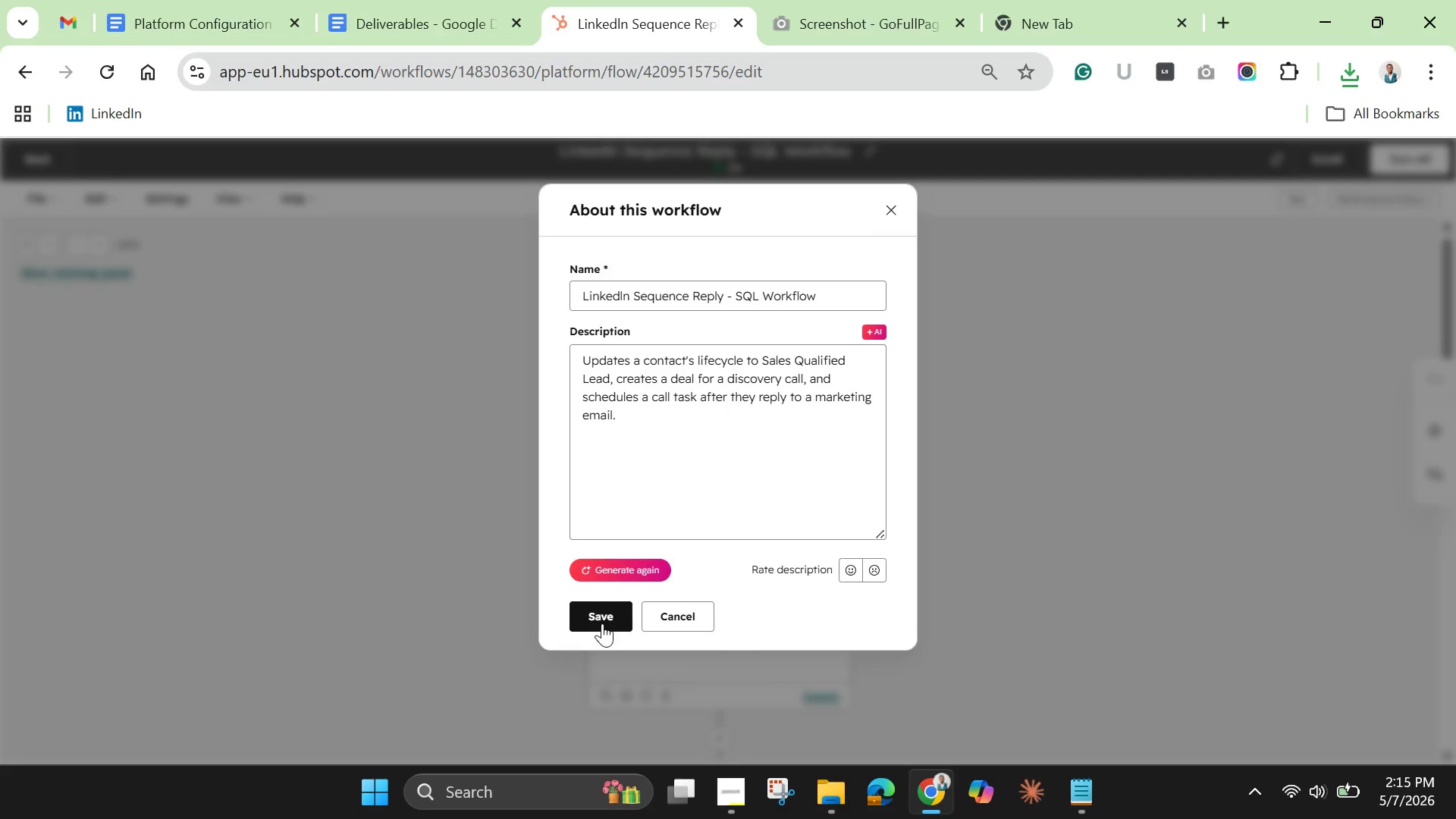 
wait(6.17)
 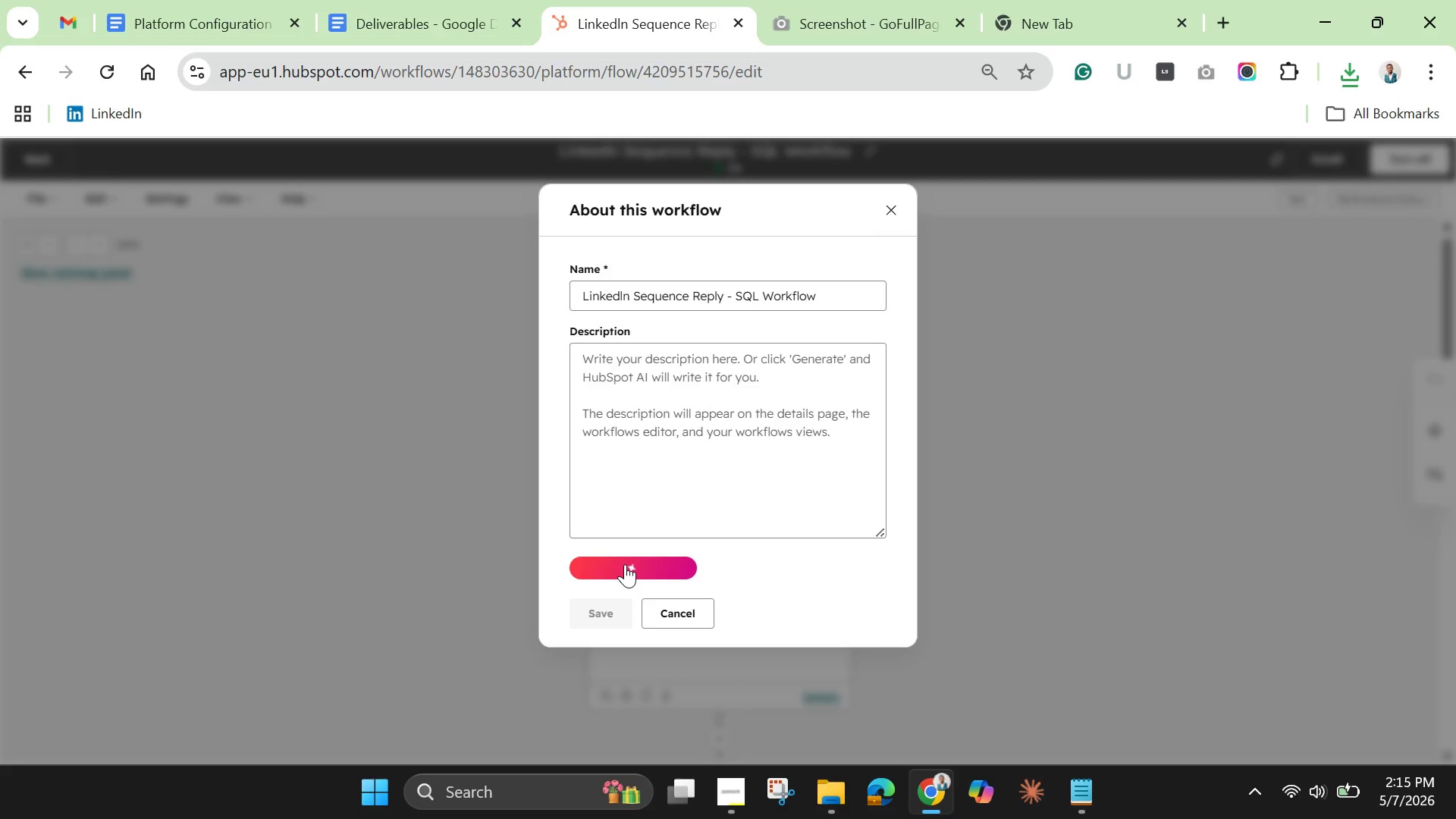 
left_click([607, 611])
 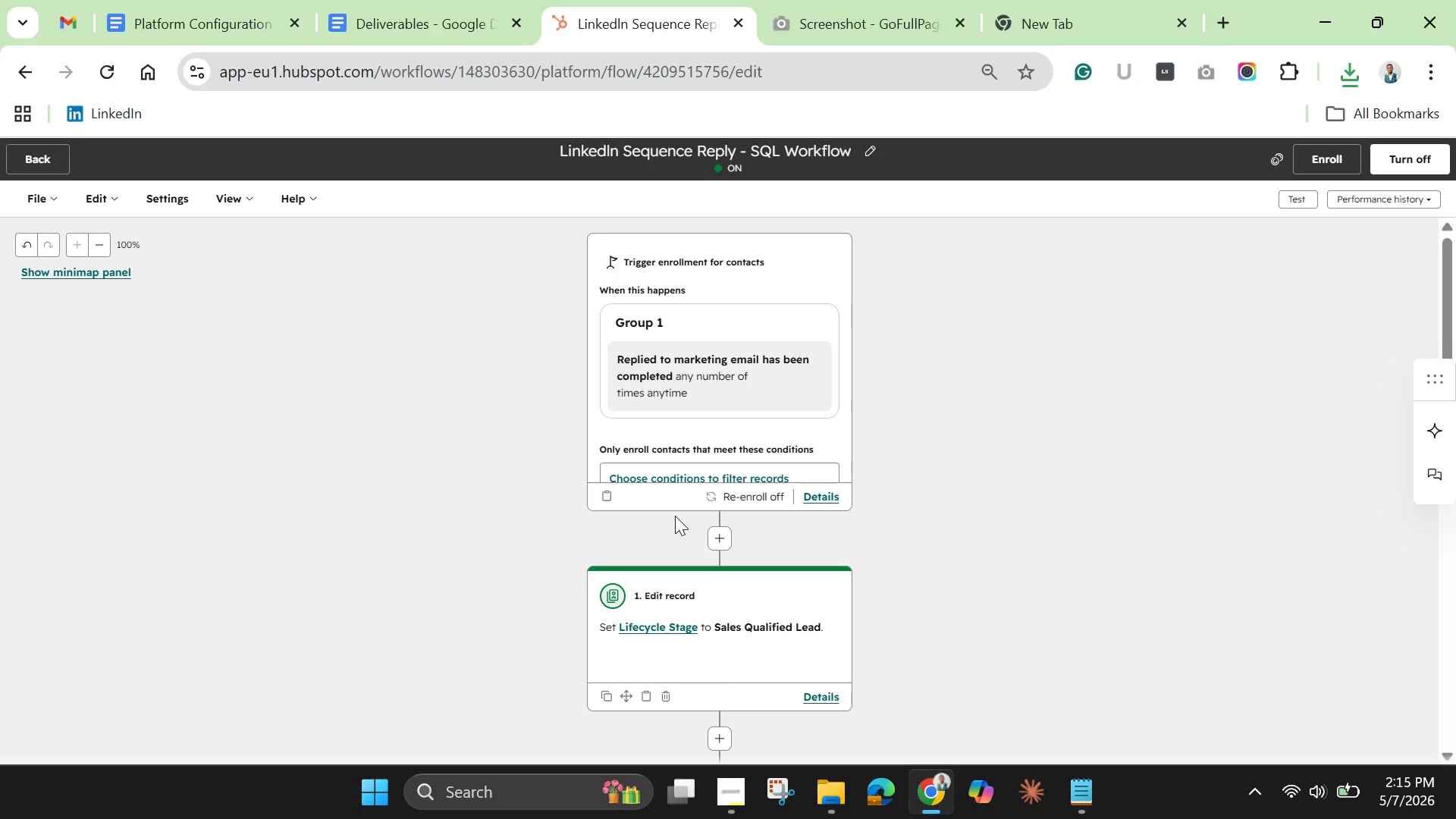 
scroll: coordinate [733, 451], scroll_direction: up, amount: 9.0
 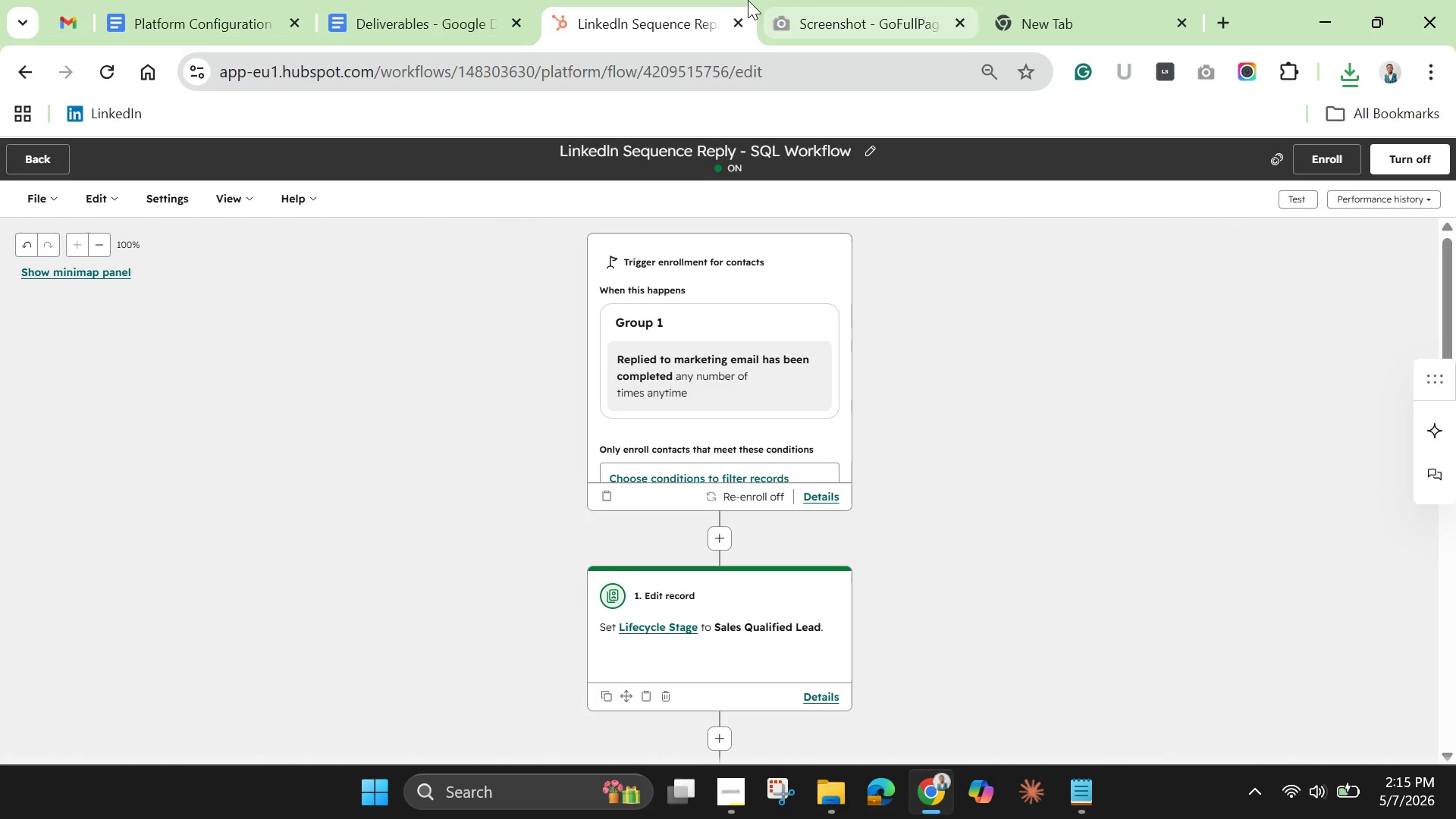 
mouse_move([402, 21])
 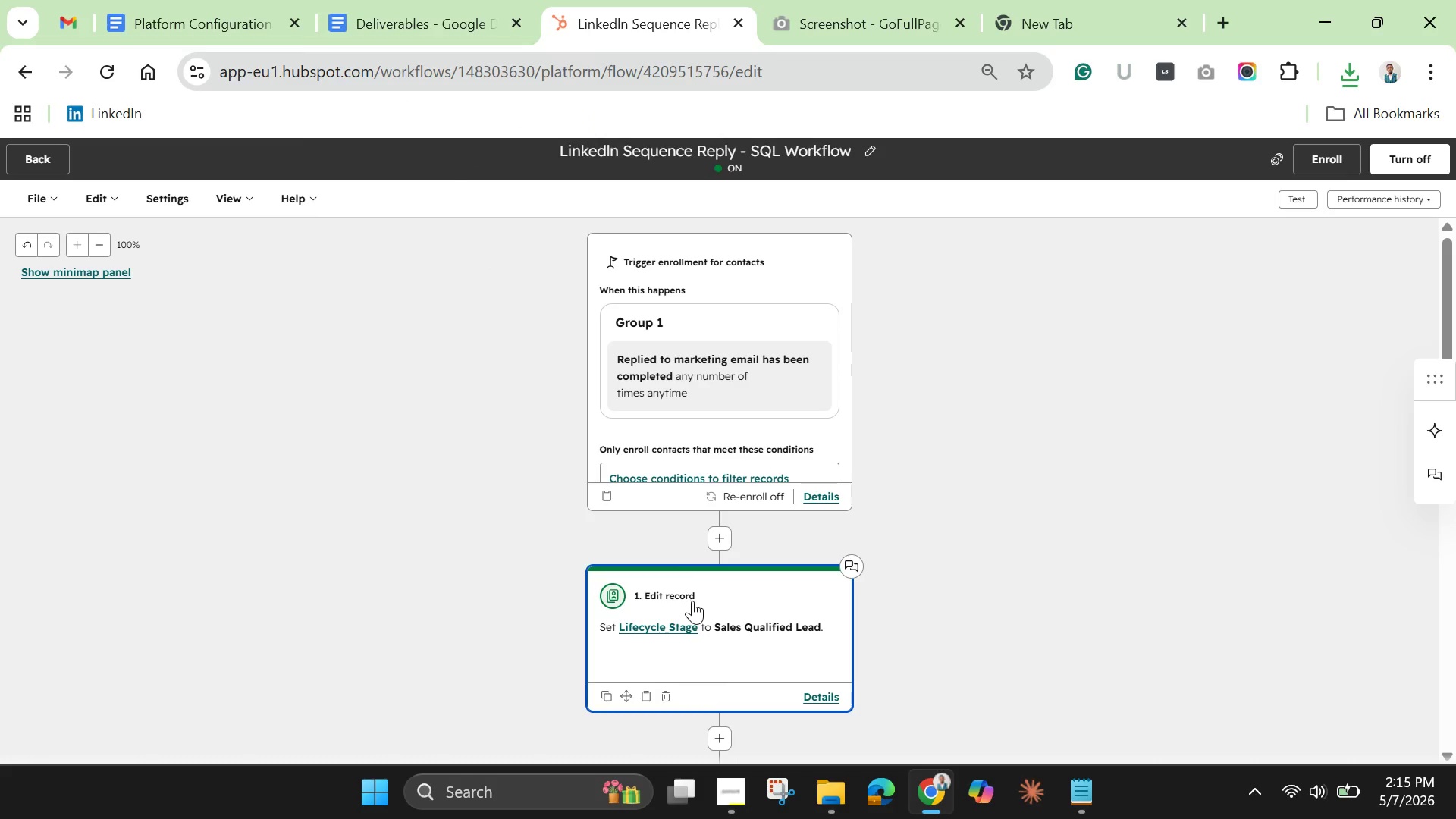 
scroll: coordinate [651, 500], scroll_direction: down, amount: 12.0
 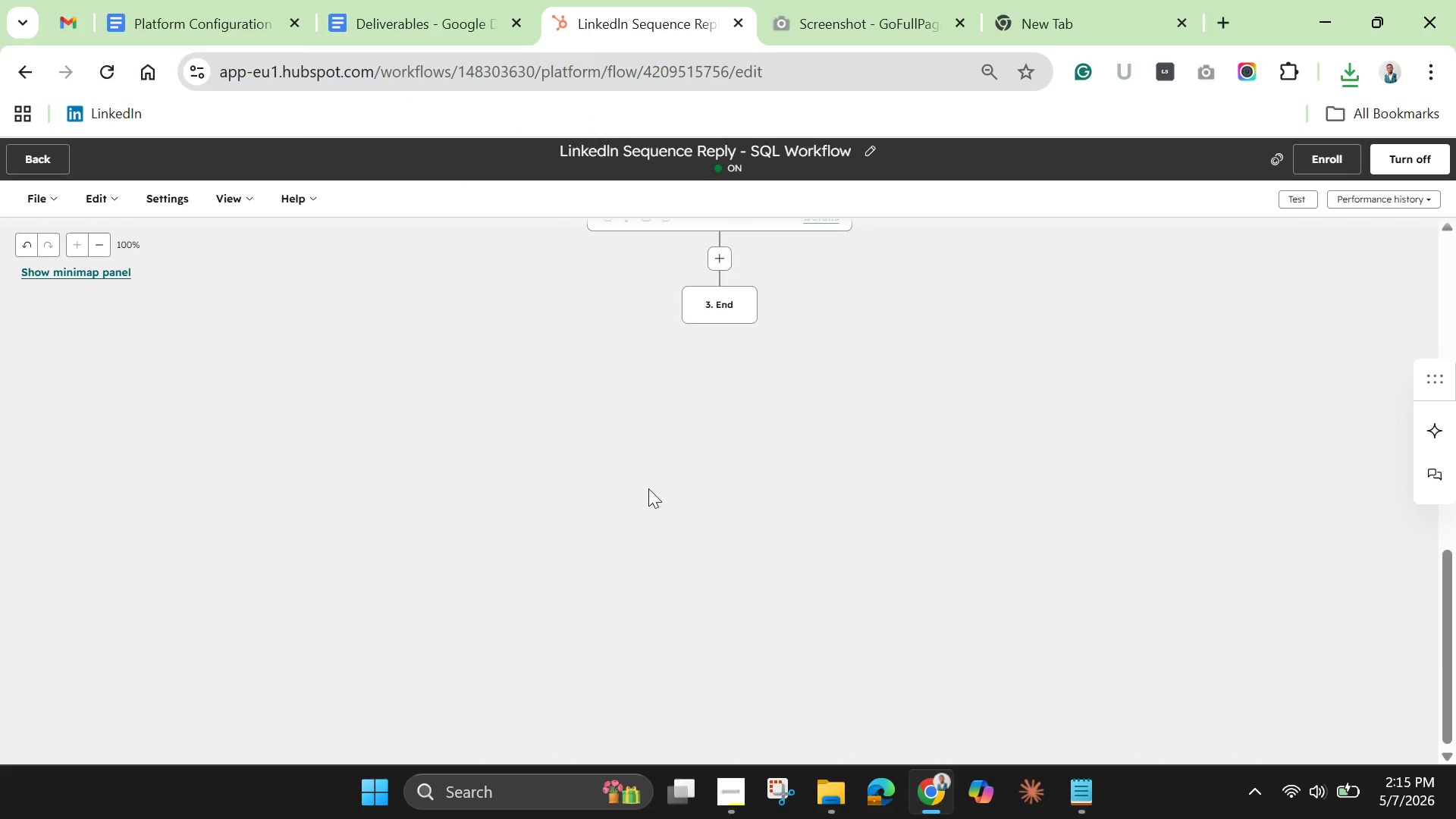 
scroll: coordinate [651, 487], scroll_direction: up, amount: 6.0
 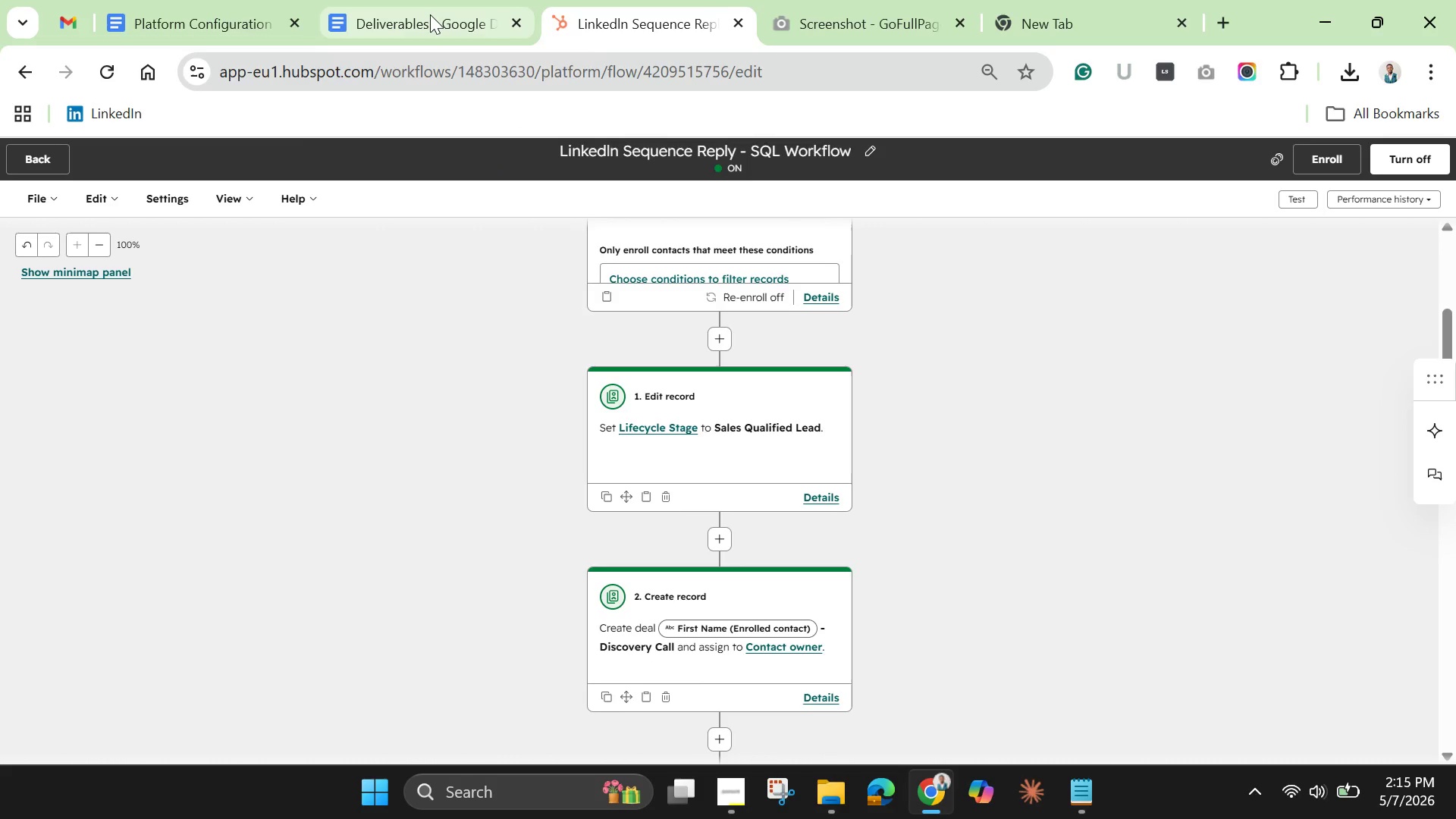 
left_click([430, 14])
 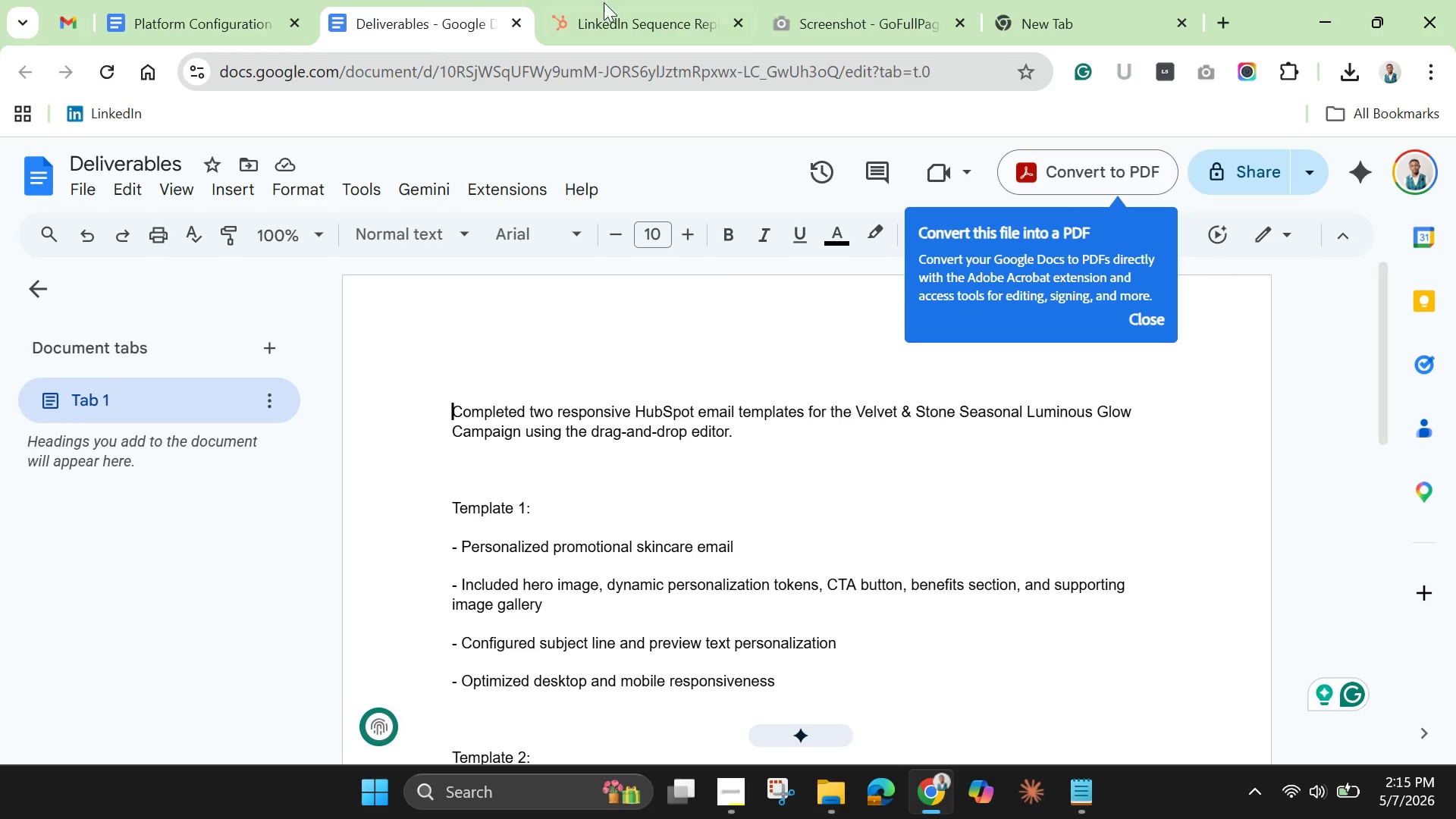 
left_click([679, 12])
 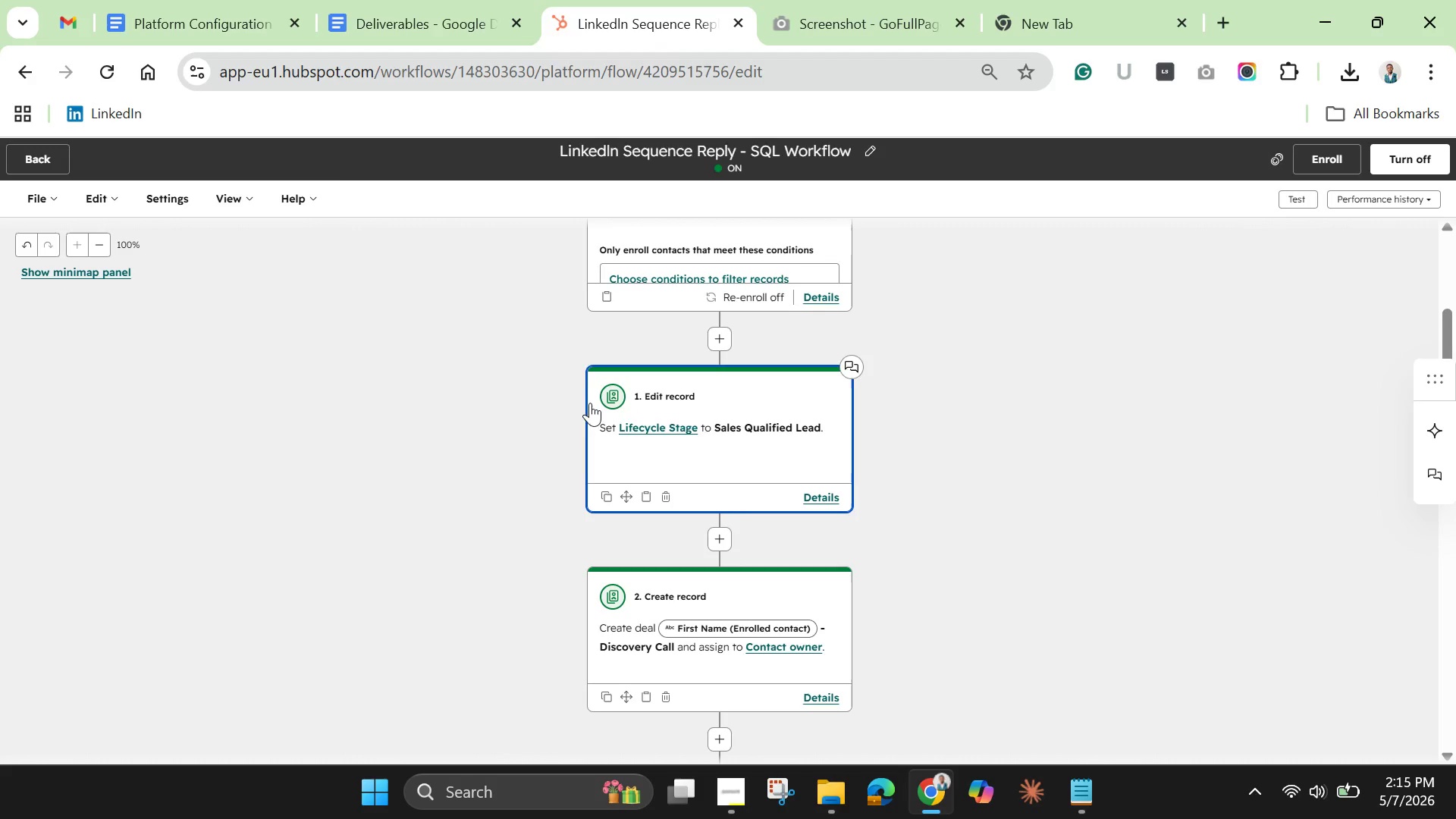 
scroll: coordinate [475, 362], scroll_direction: up, amount: 10.0
 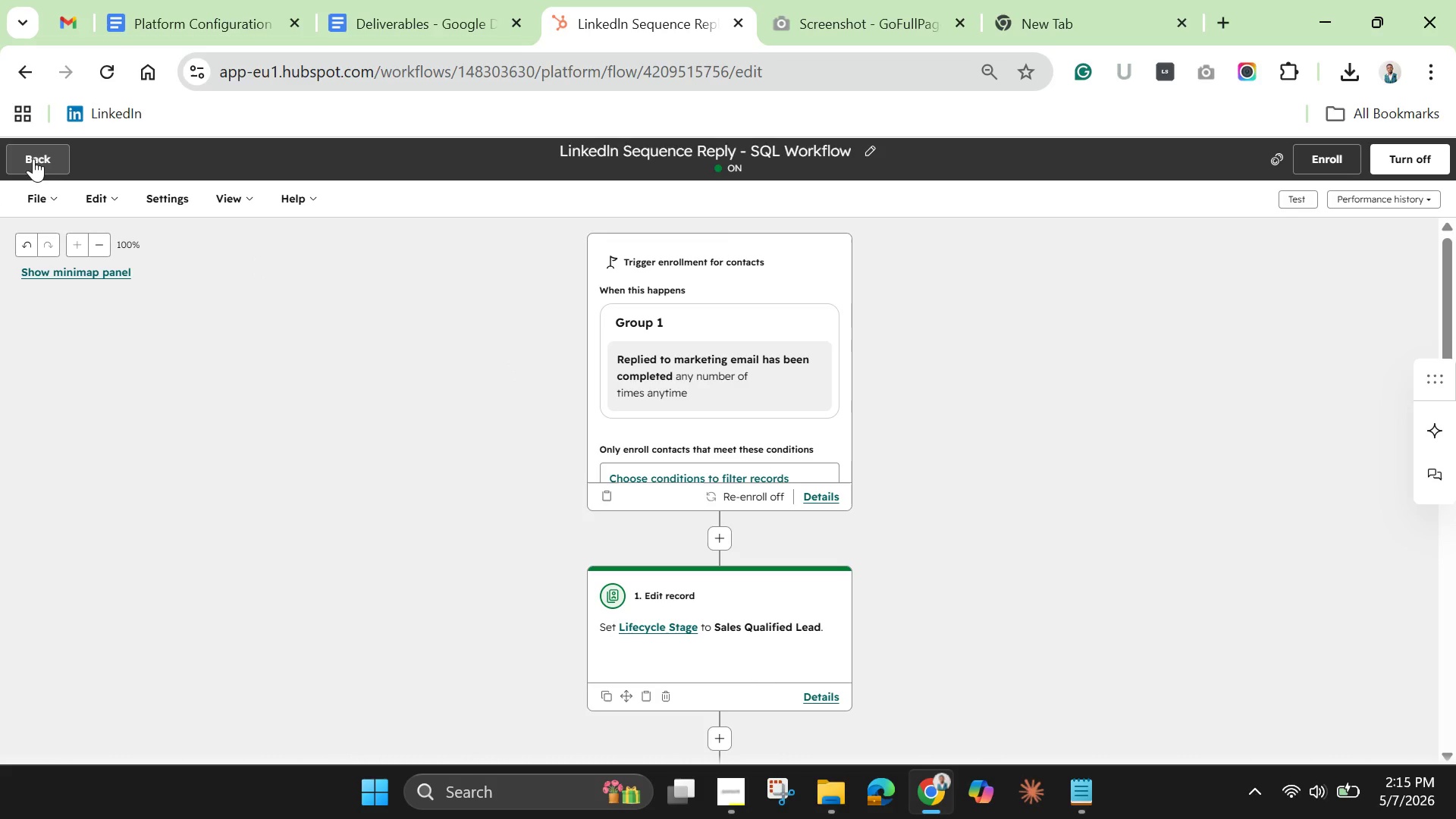 
left_click([33, 158])
 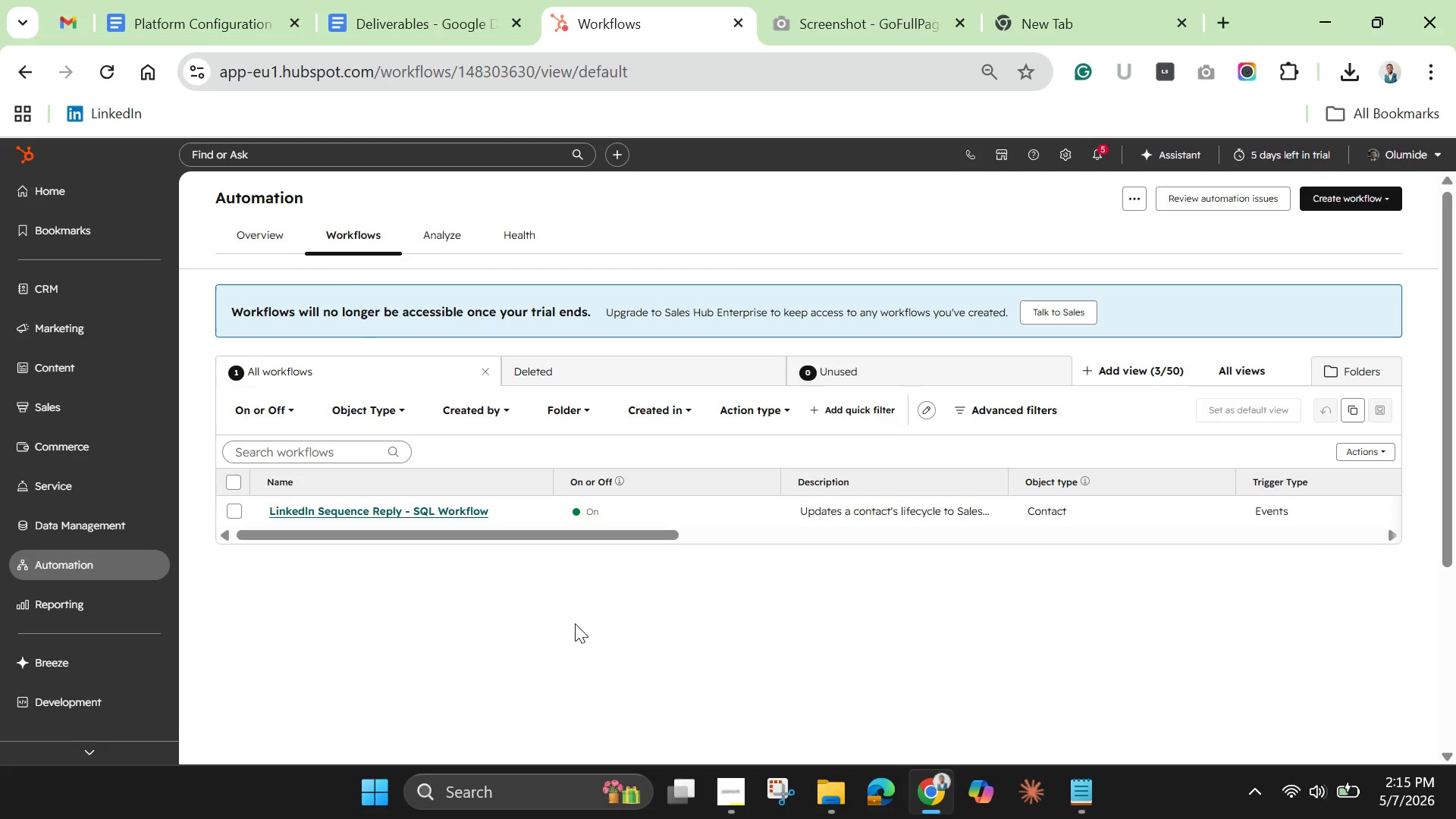 
wait(6.81)
 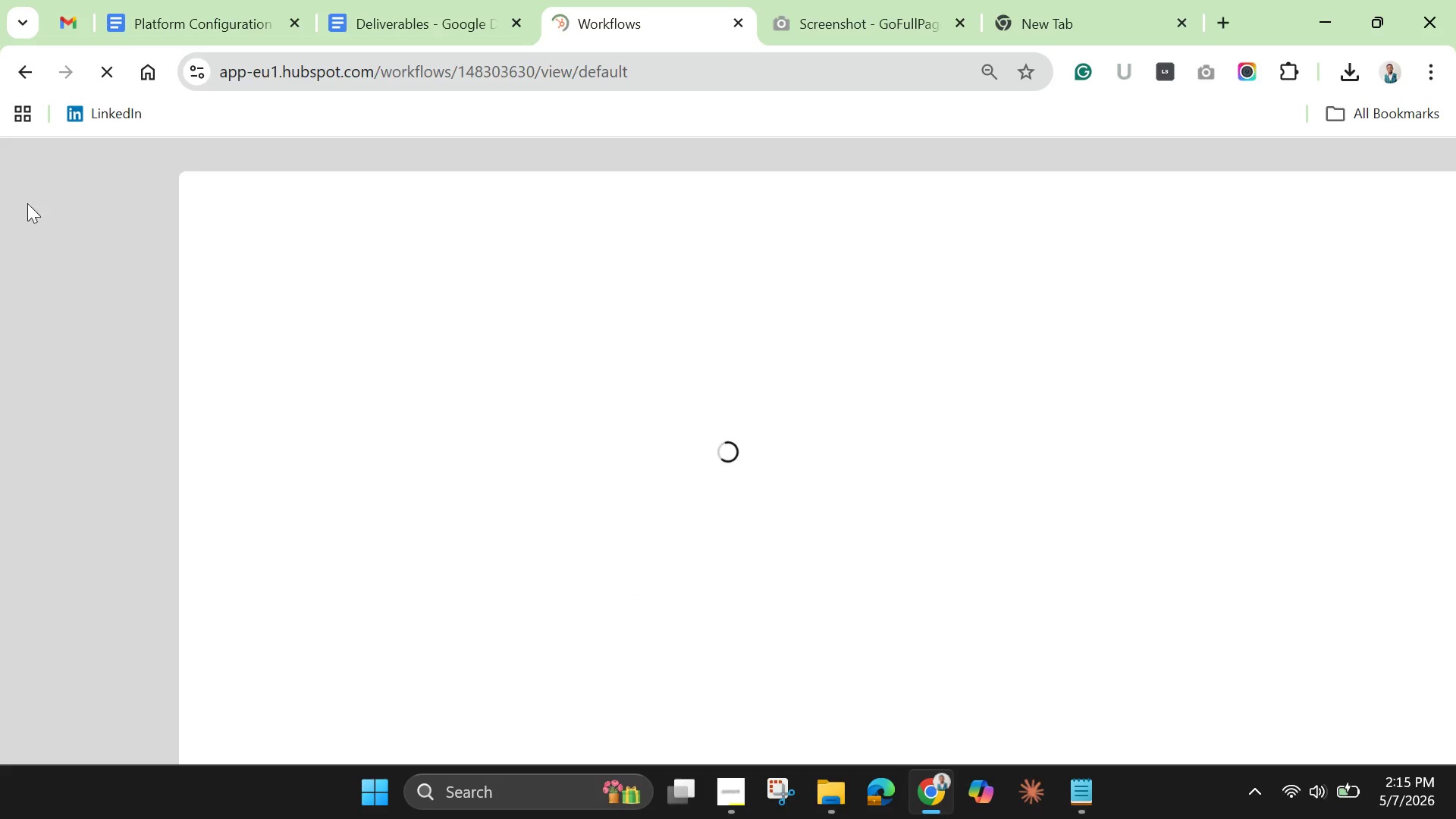 
left_click_drag(start_coordinate=[670, 537], to_coordinate=[930, 617])
 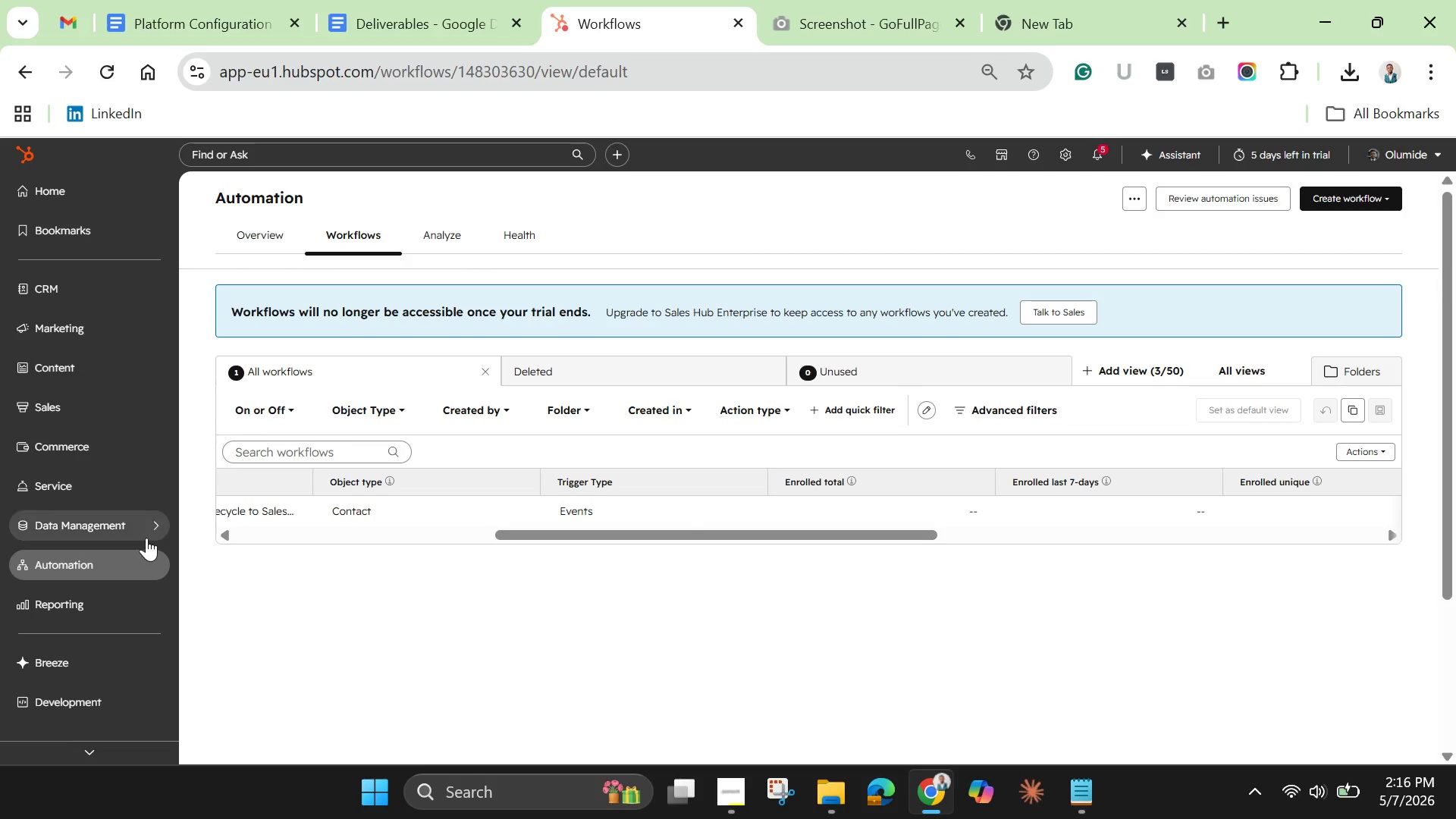 
wait(11.09)
 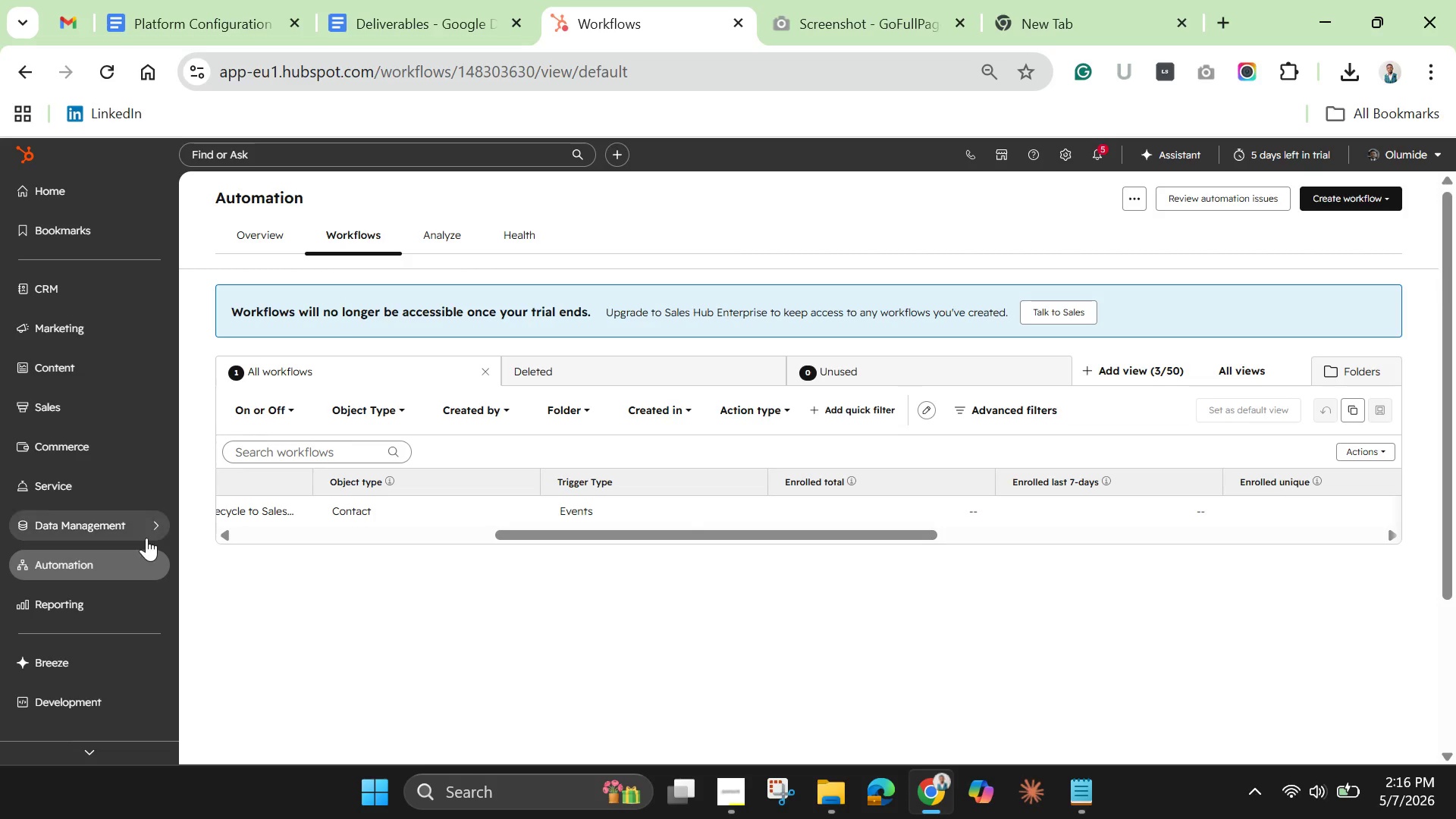 
left_click([849, 20])
 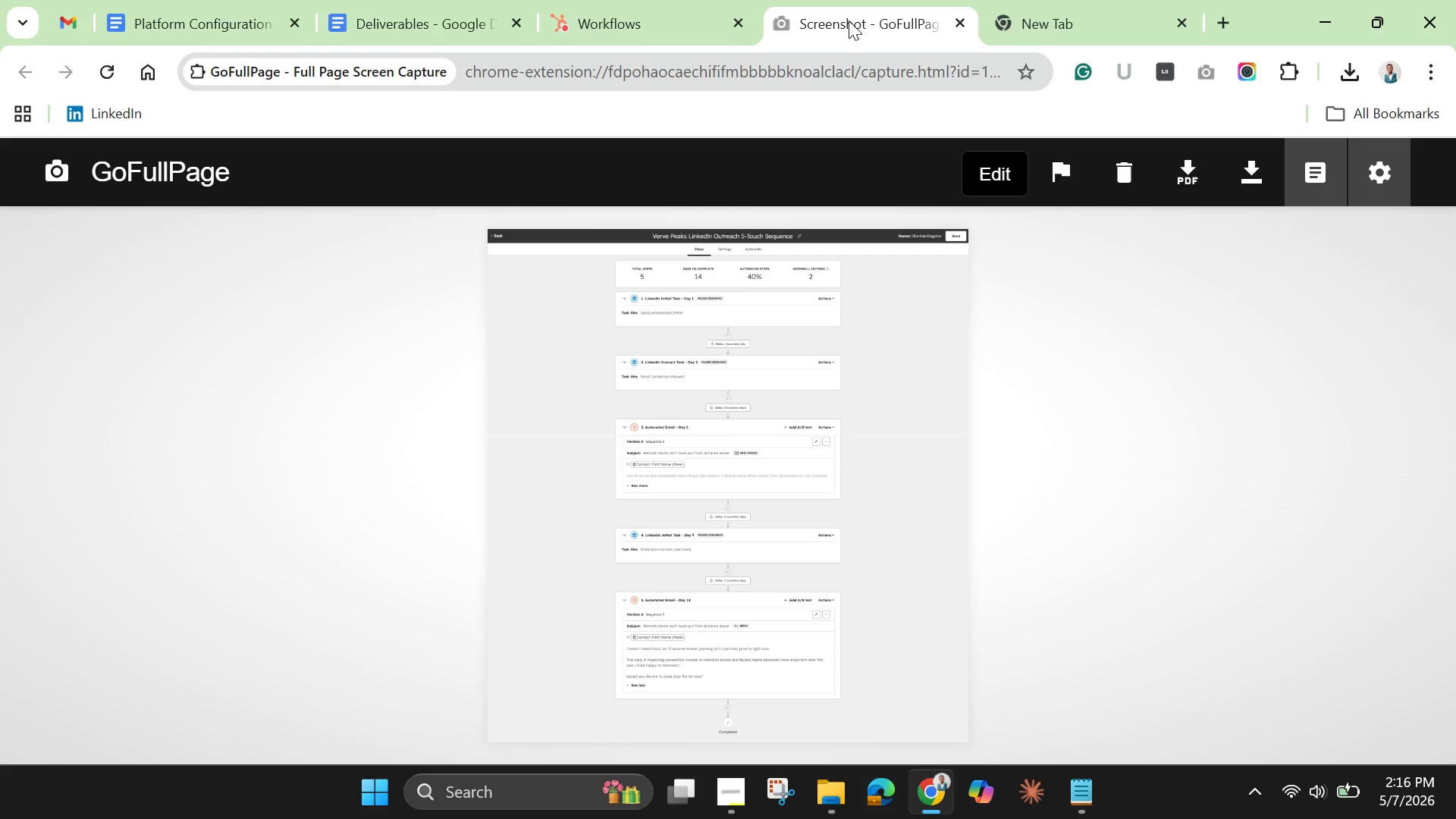 
left_click([648, 22])
 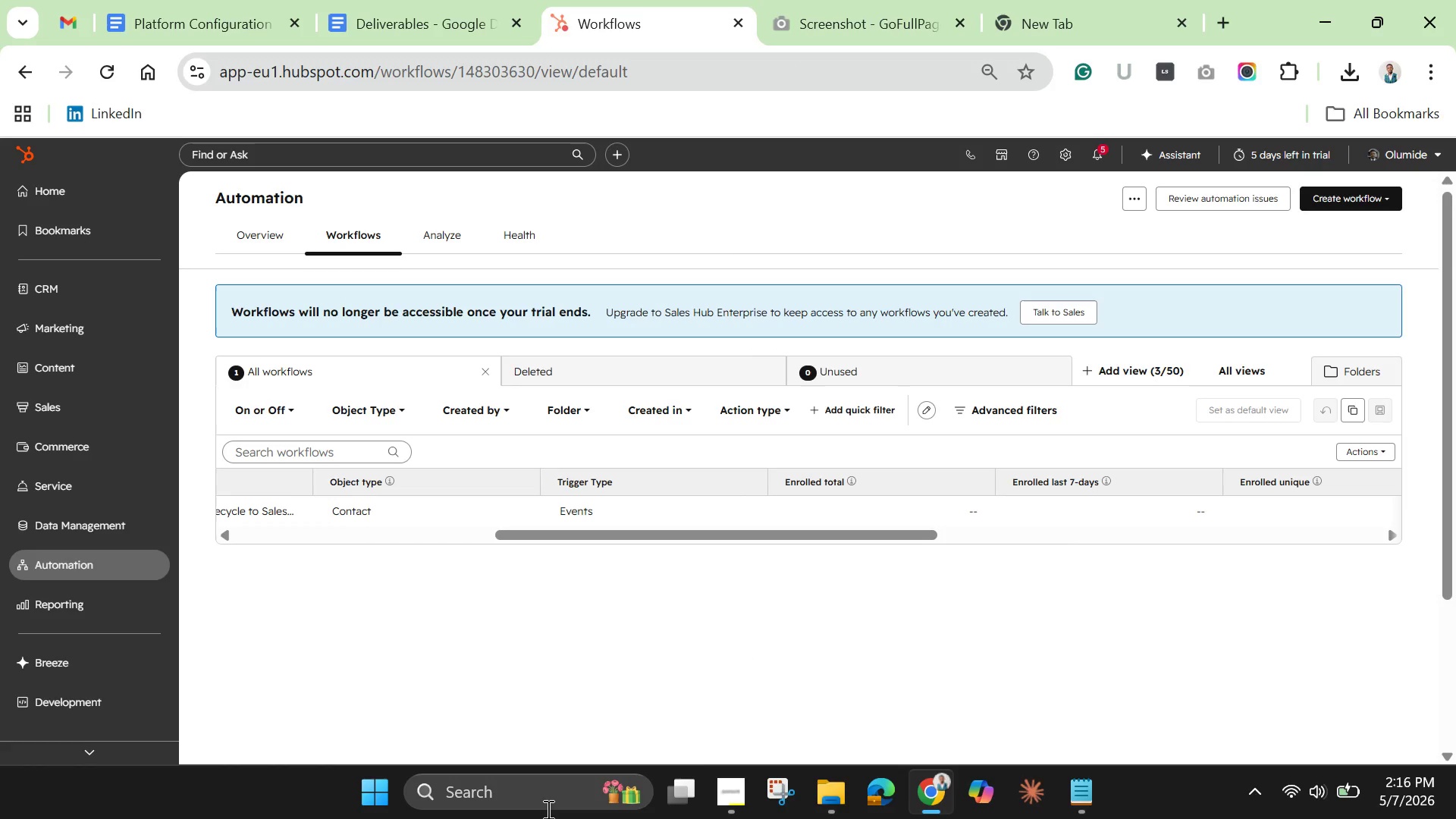 
left_click([728, 783])